 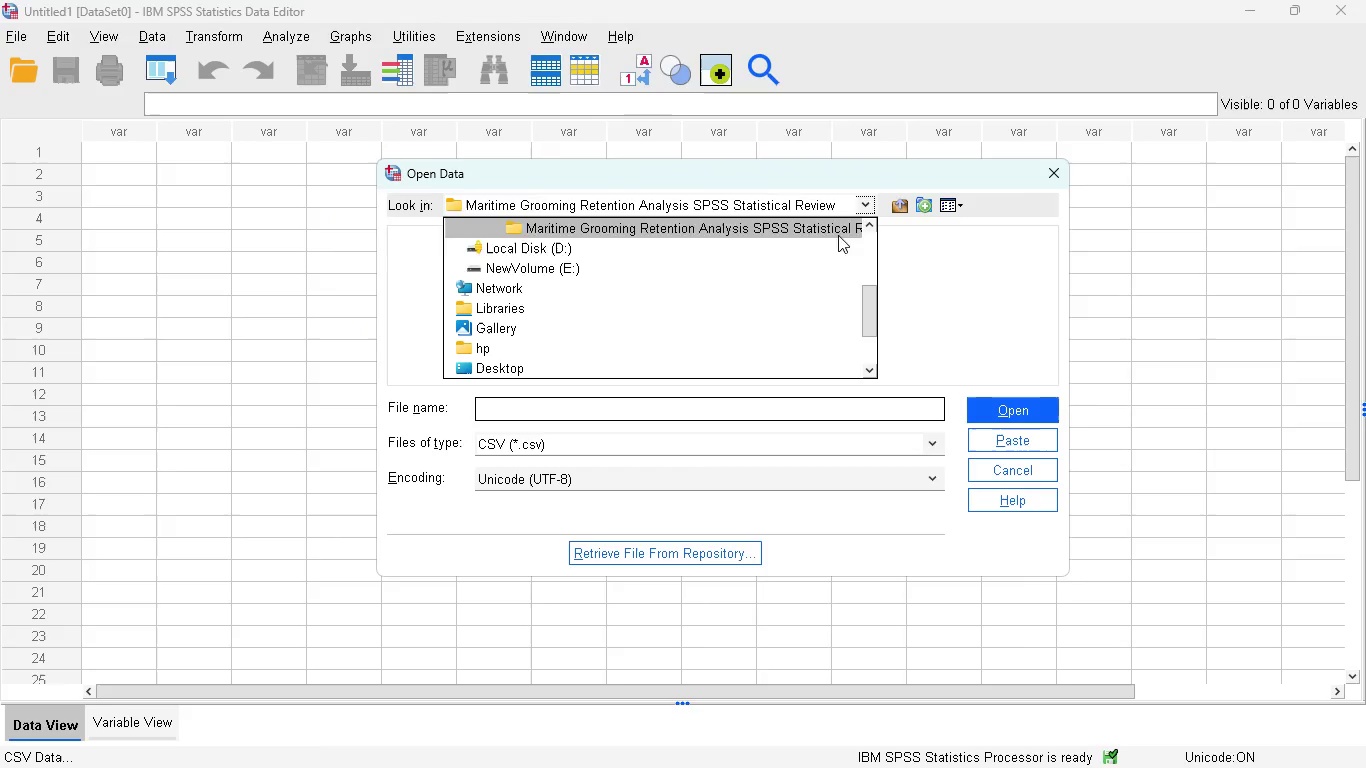 
scroll: coordinate [708, 274], scroll_direction: up, amount: 11.0
 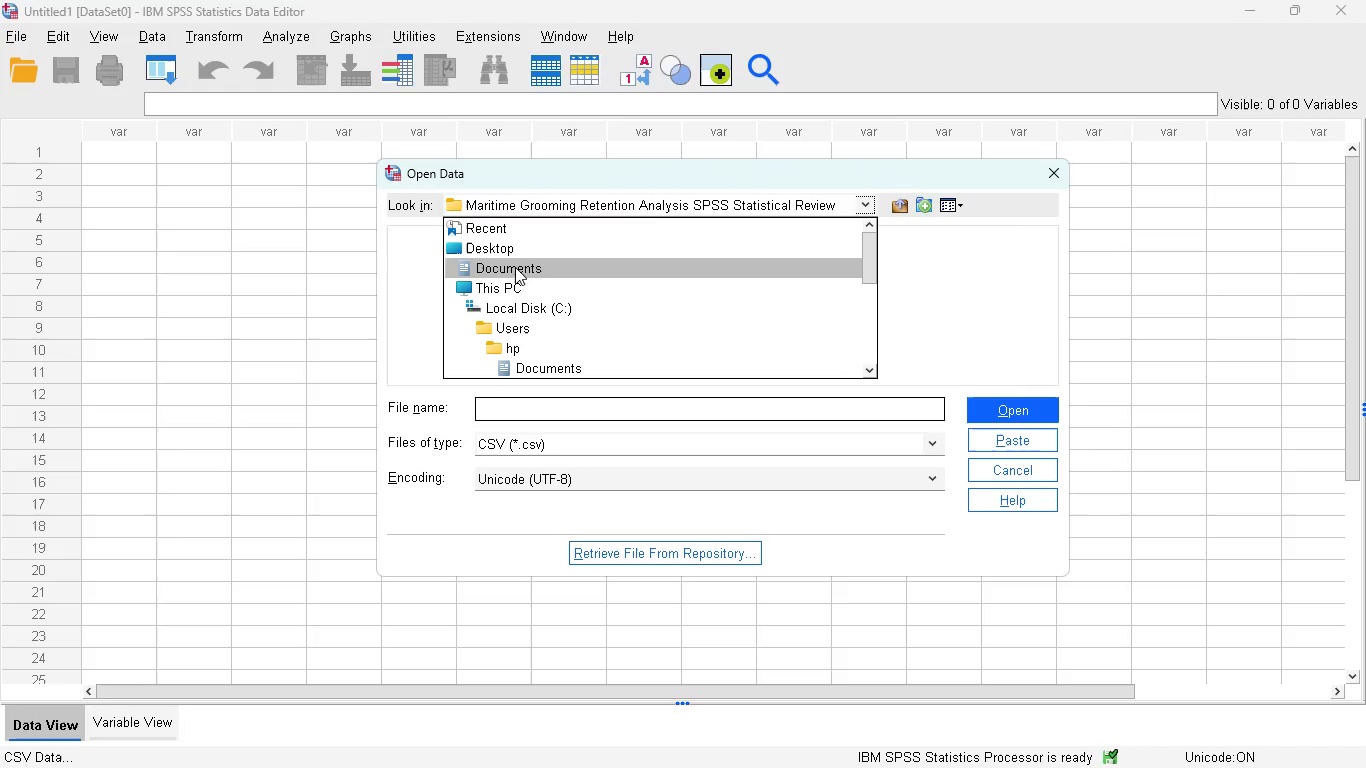 
left_click([523, 267])
 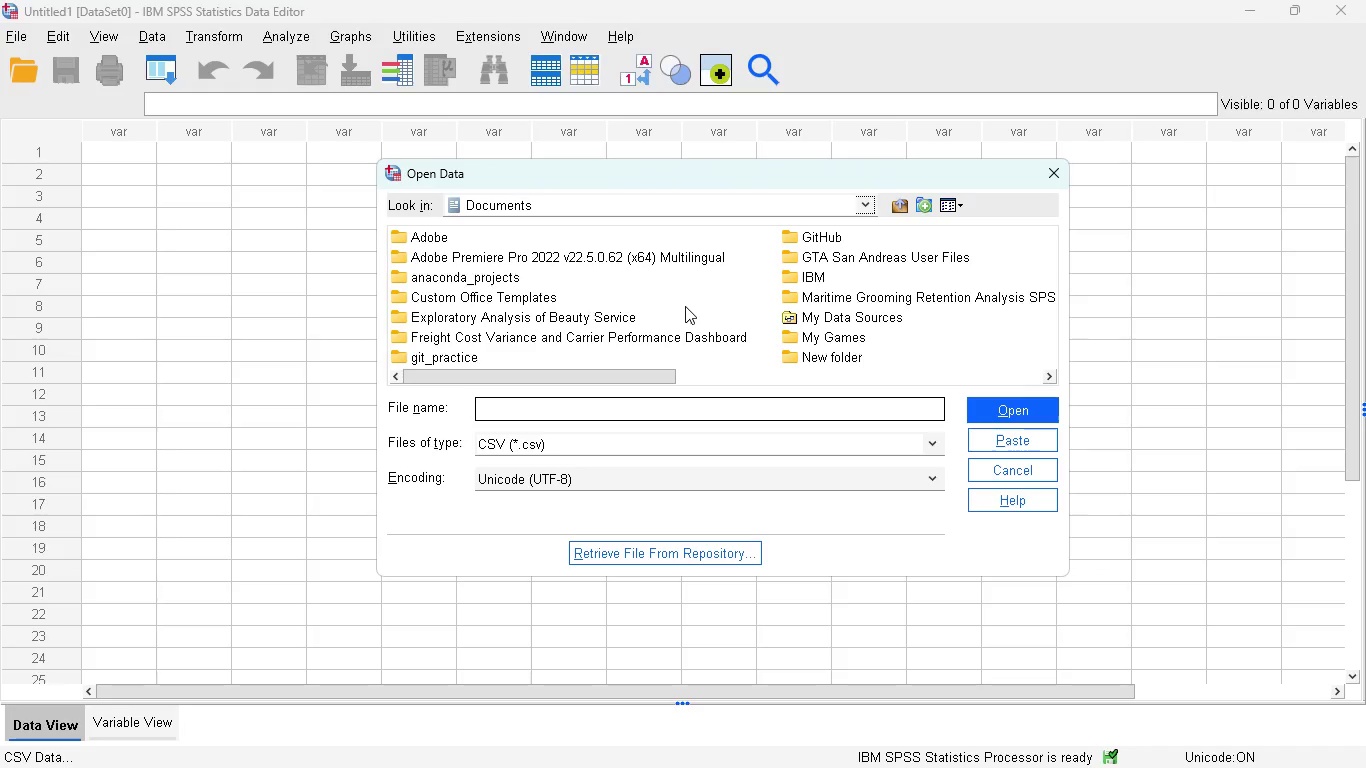 
scroll: coordinate [686, 305], scroll_direction: down, amount: 2.0
 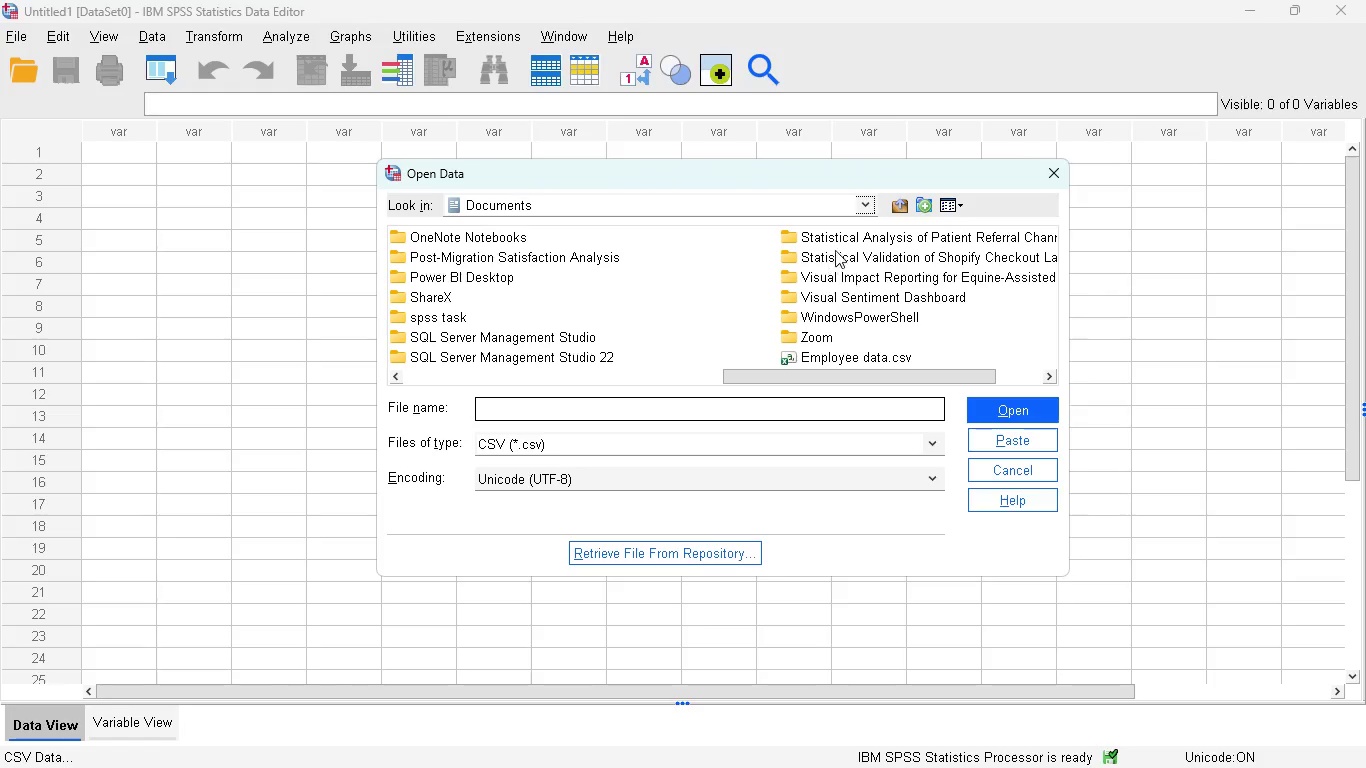 
double_click([836, 249])
 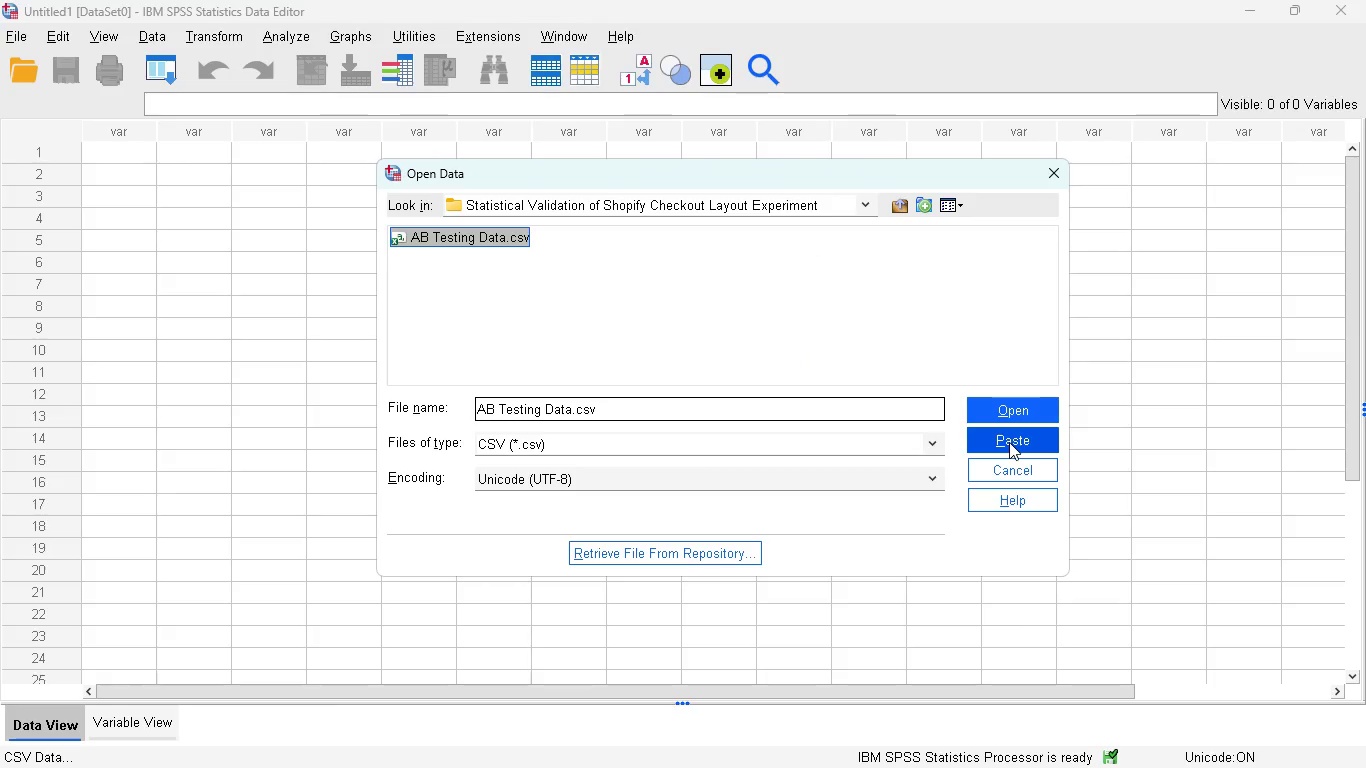 
wait(5.5)
 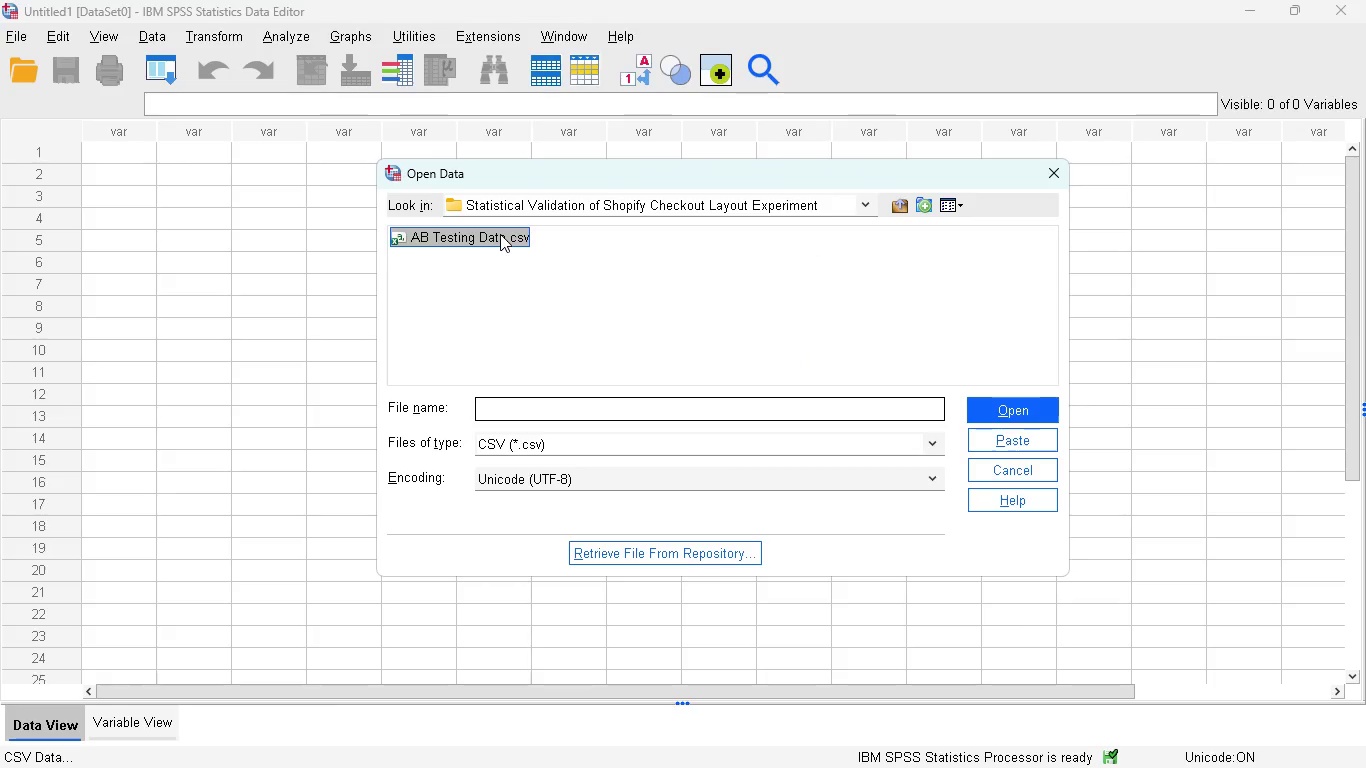 
left_click([1009, 442])
 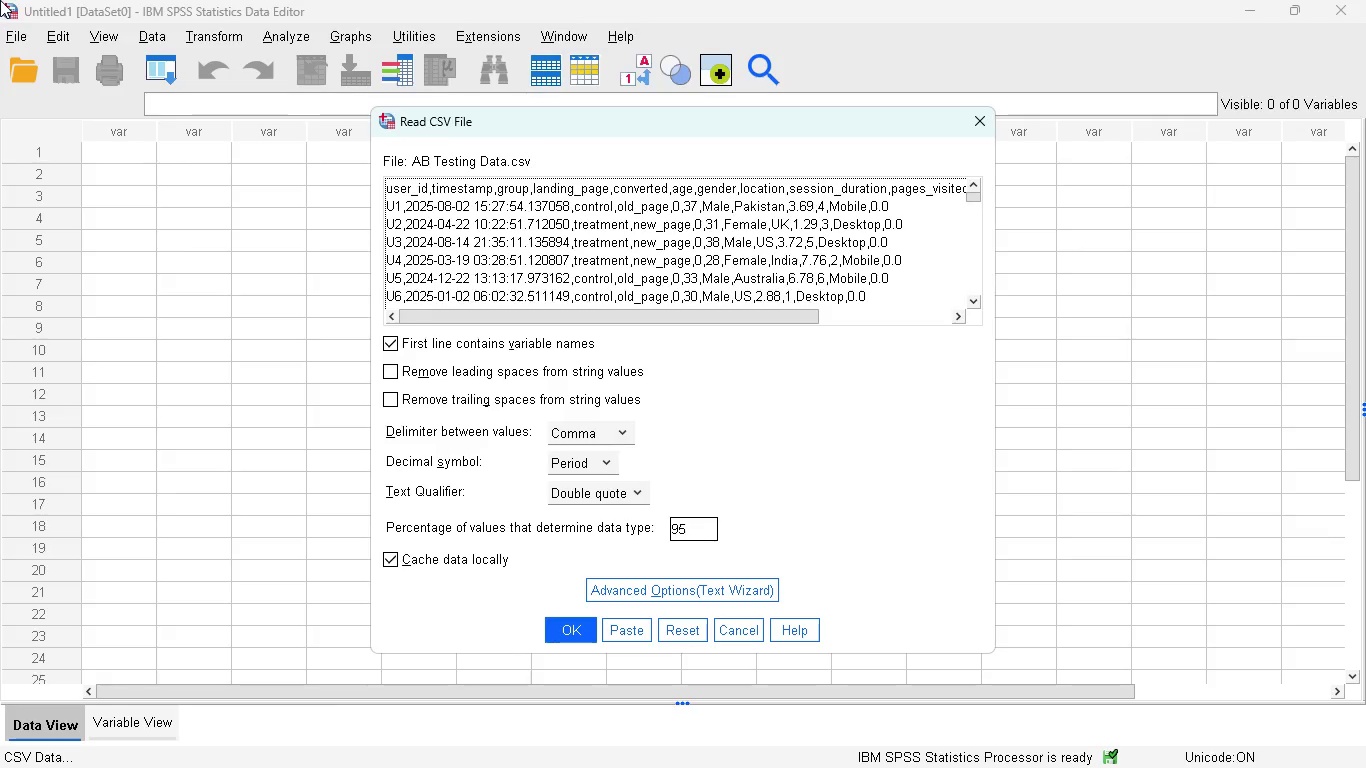 
wait(11.7)
 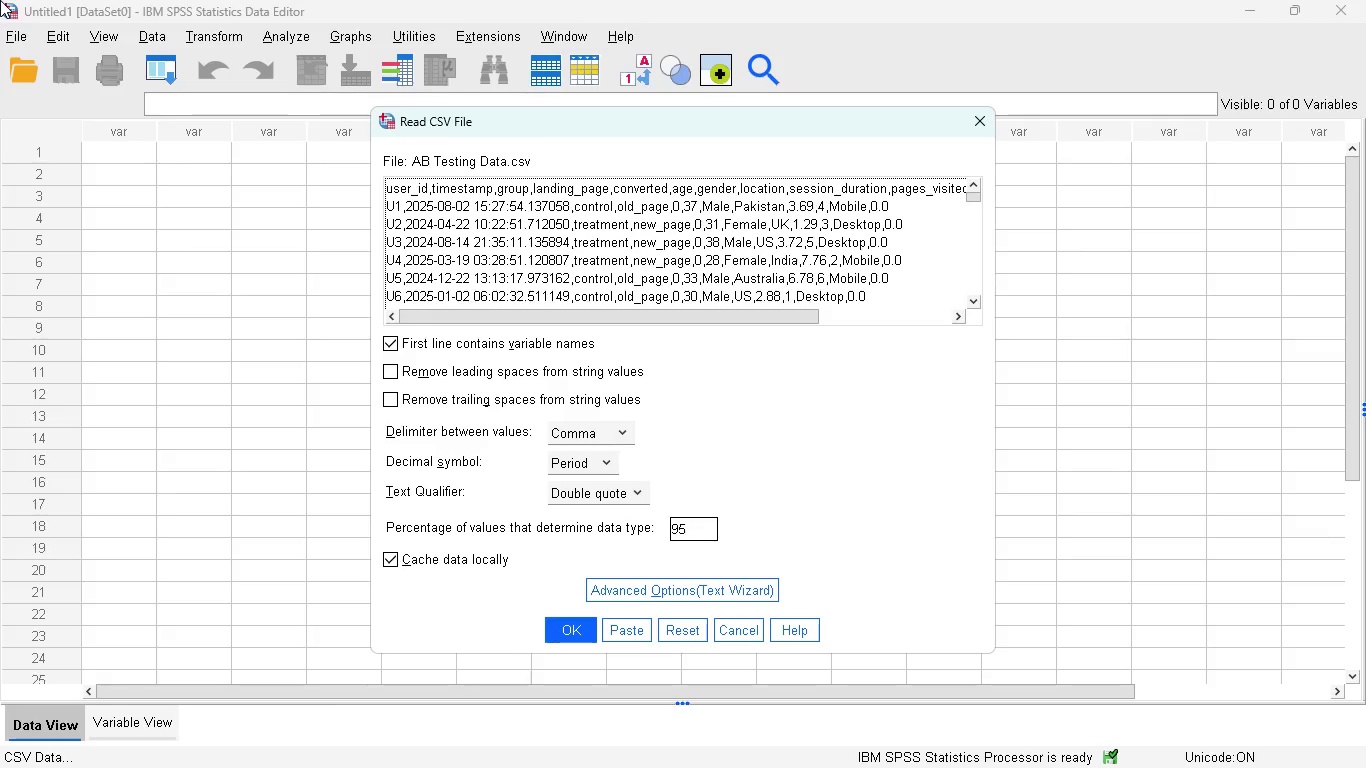 
left_click([624, 630])
 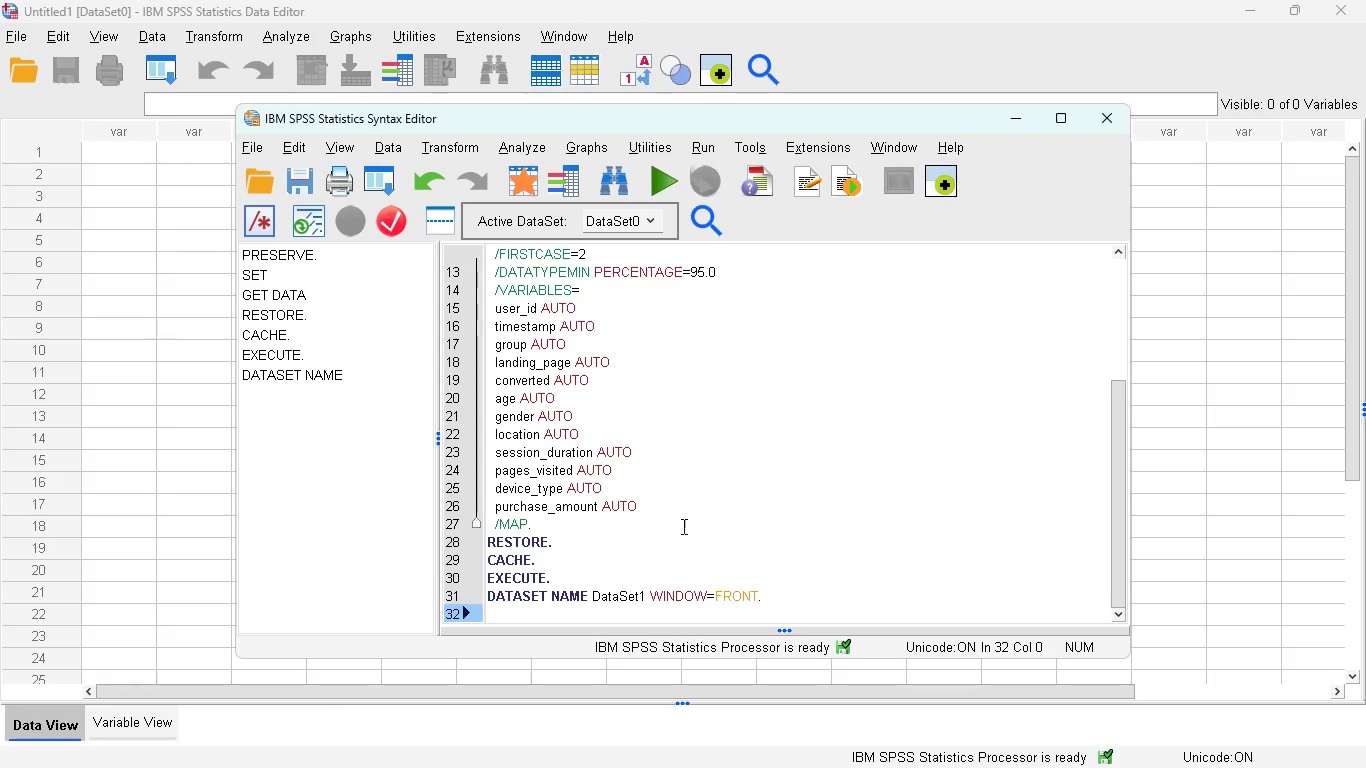 
scroll: coordinate [626, 540], scroll_direction: down, amount: 5.0
 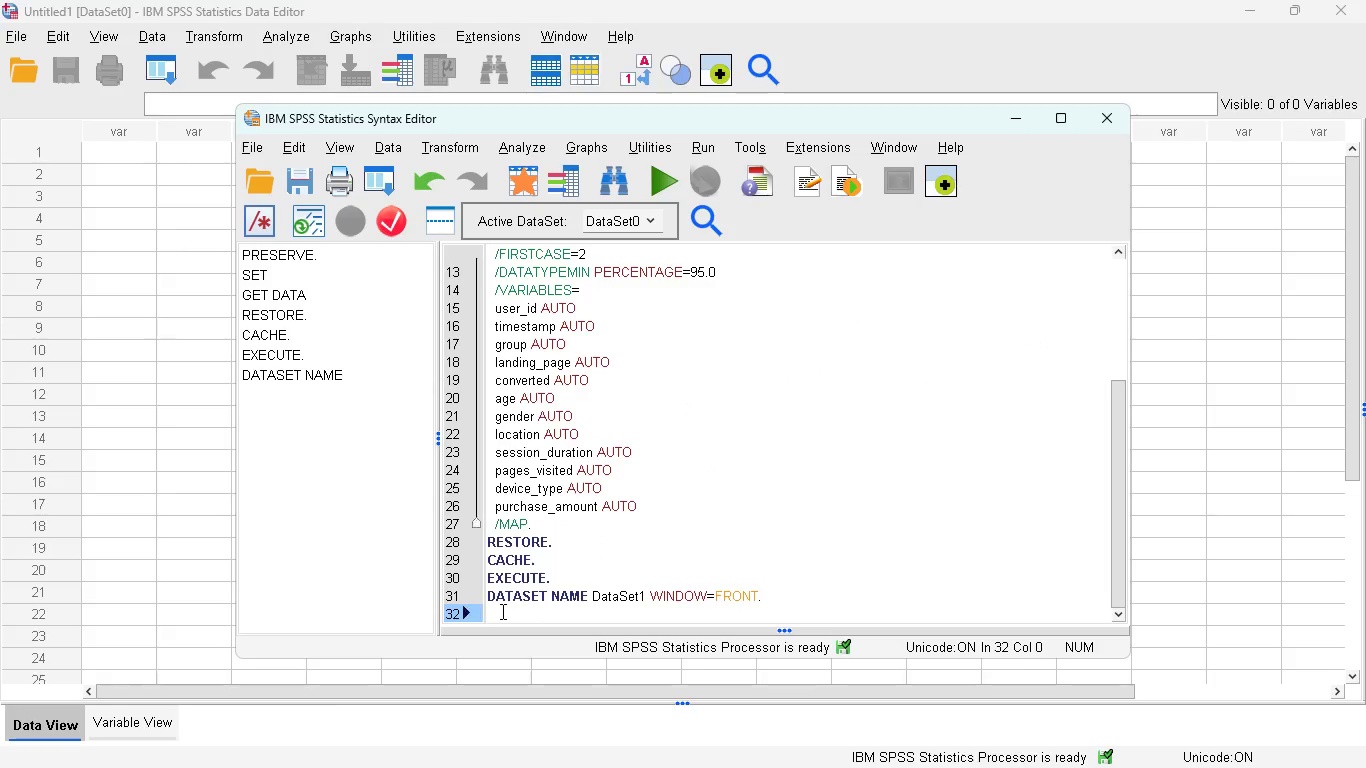 
left_click_drag(start_coordinate=[501, 611], to_coordinate=[472, 227])
 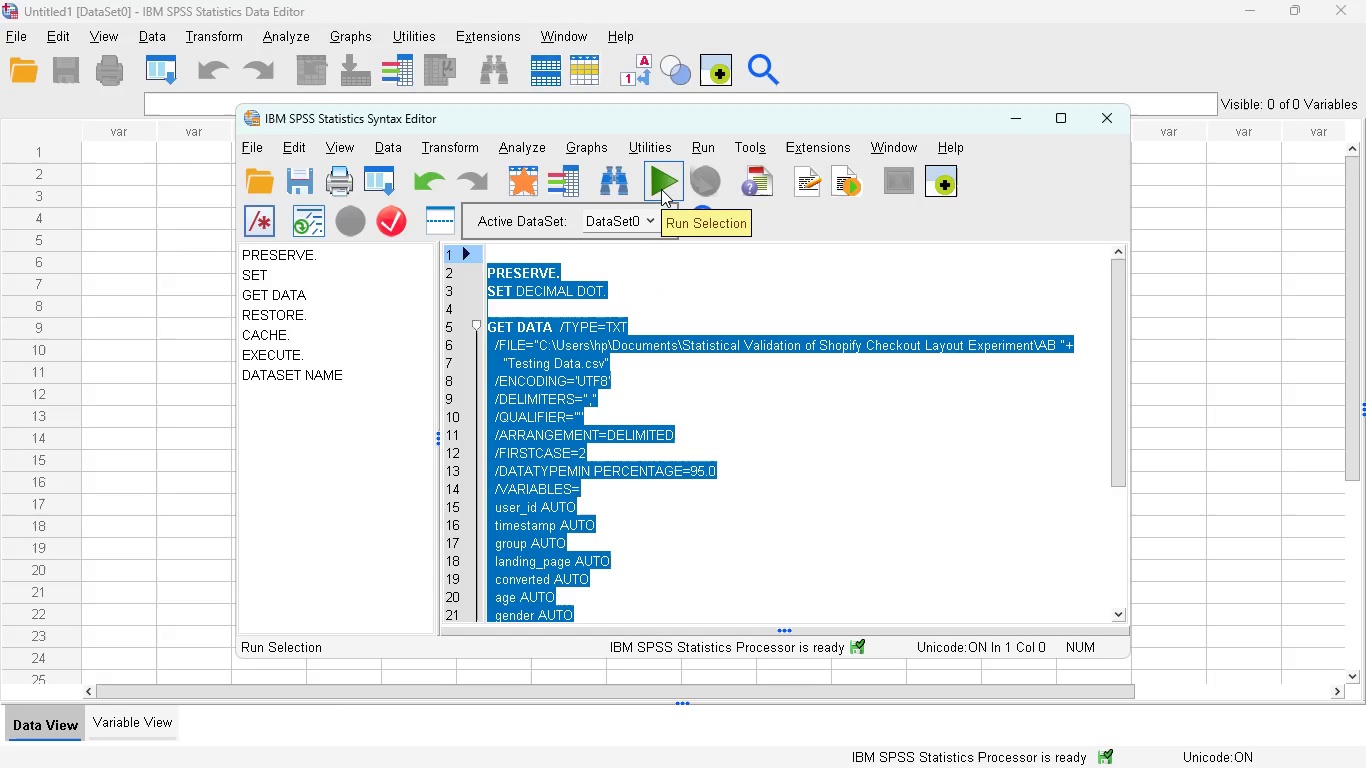 
left_click([661, 189])
 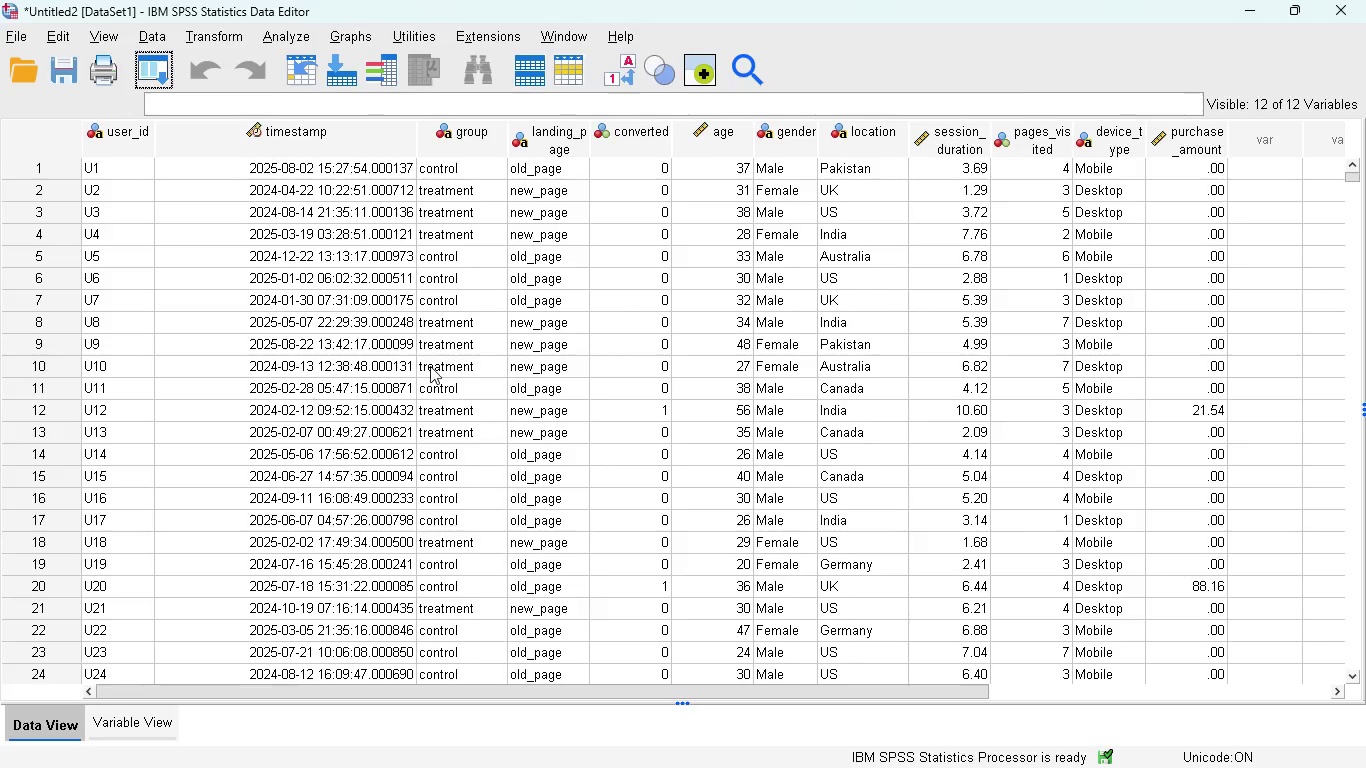 
wait(44.56)
 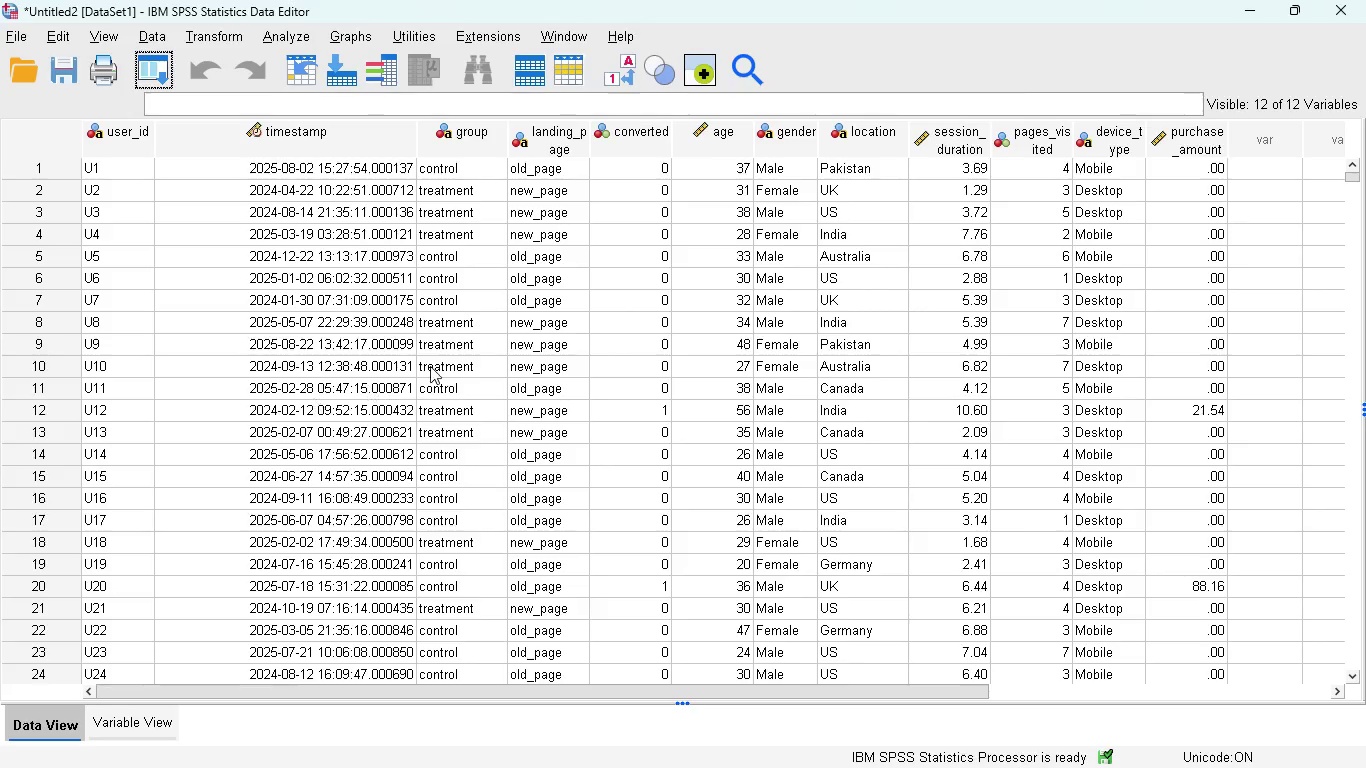 
left_click([138, 731])
 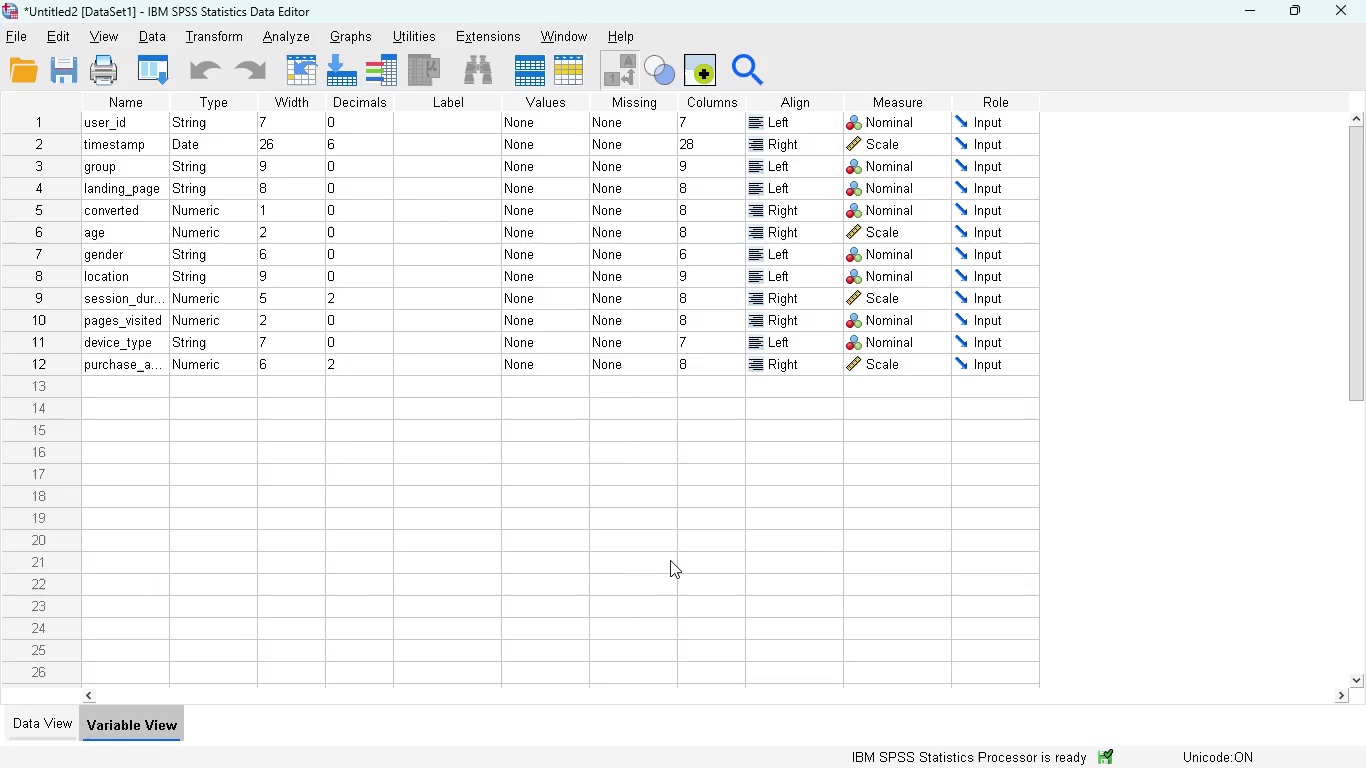 
wait(8.89)
 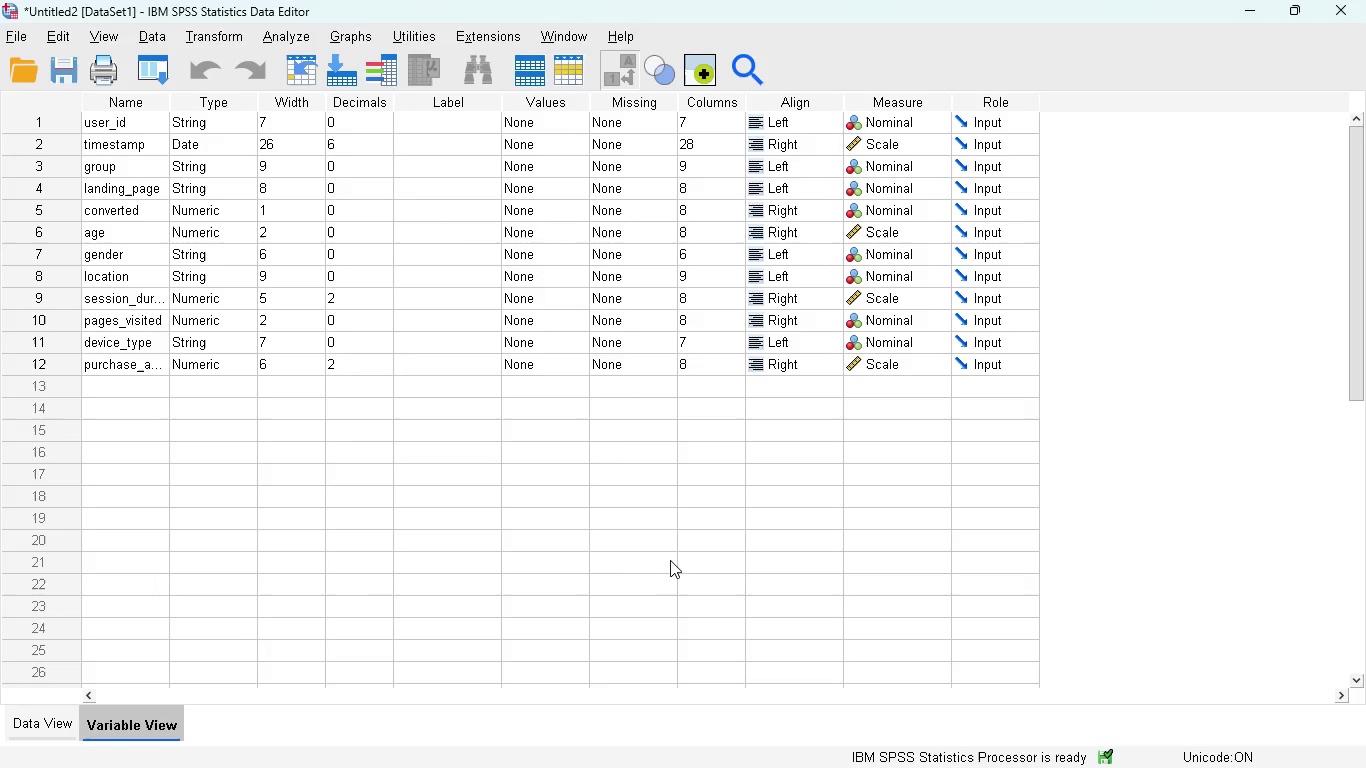 
left_click([1121, 652])
 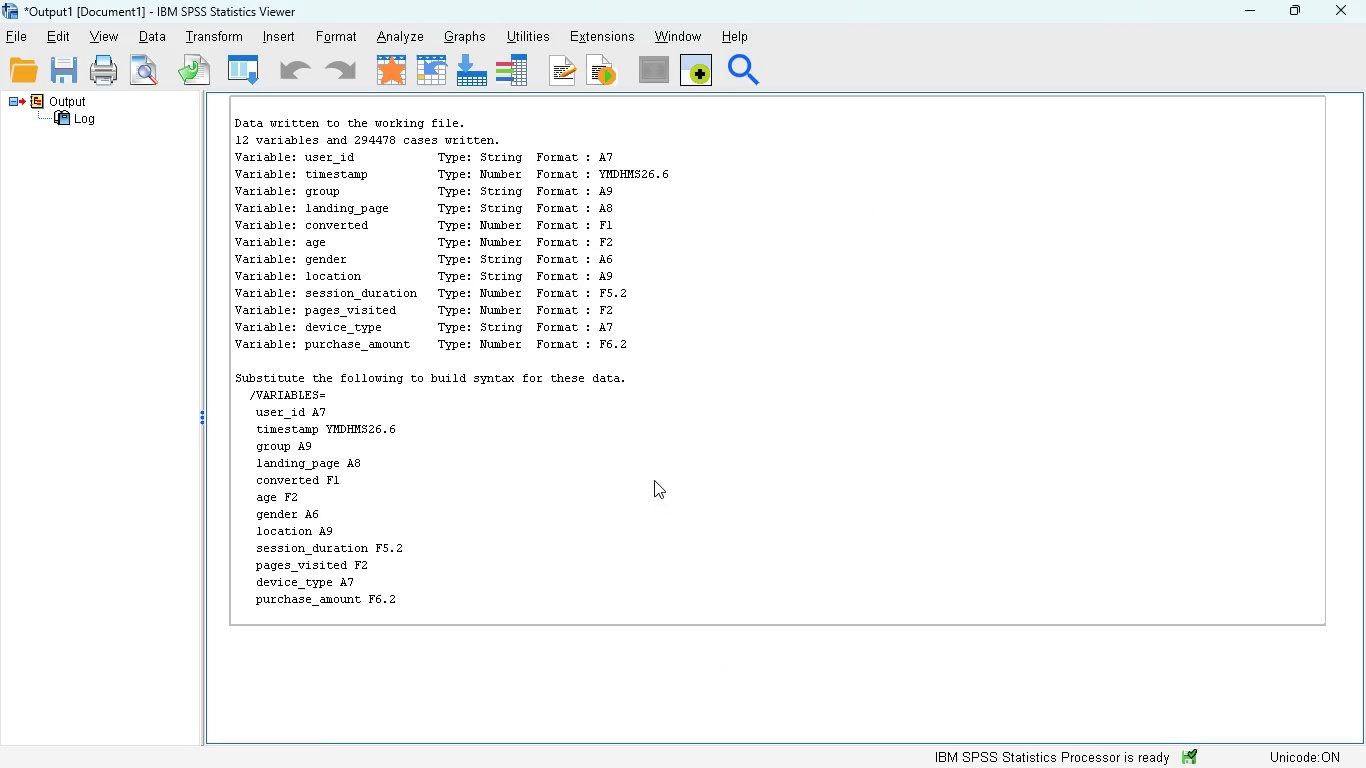 
scroll: coordinate [654, 480], scroll_direction: down, amount: 1.0
 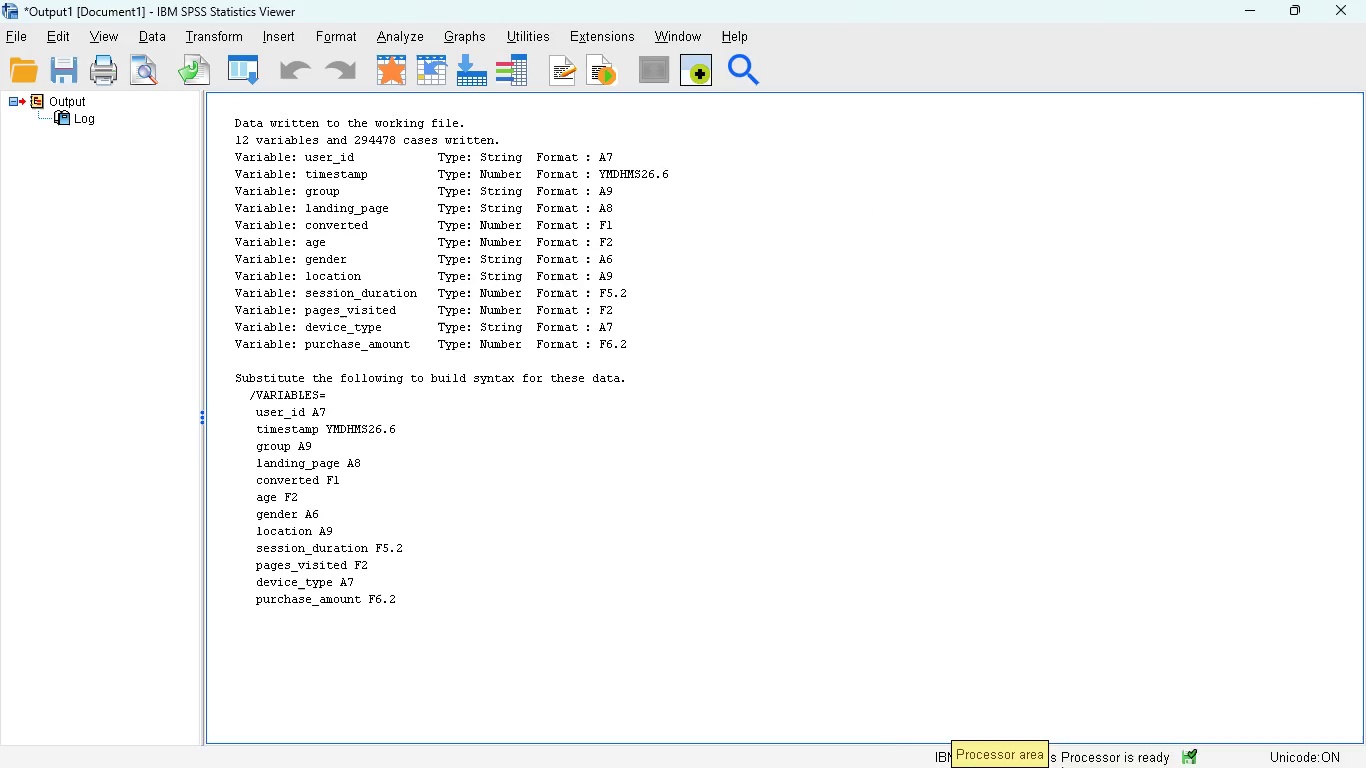 
left_click_drag(start_coordinate=[917, 745], to_coordinate=[918, 740])
 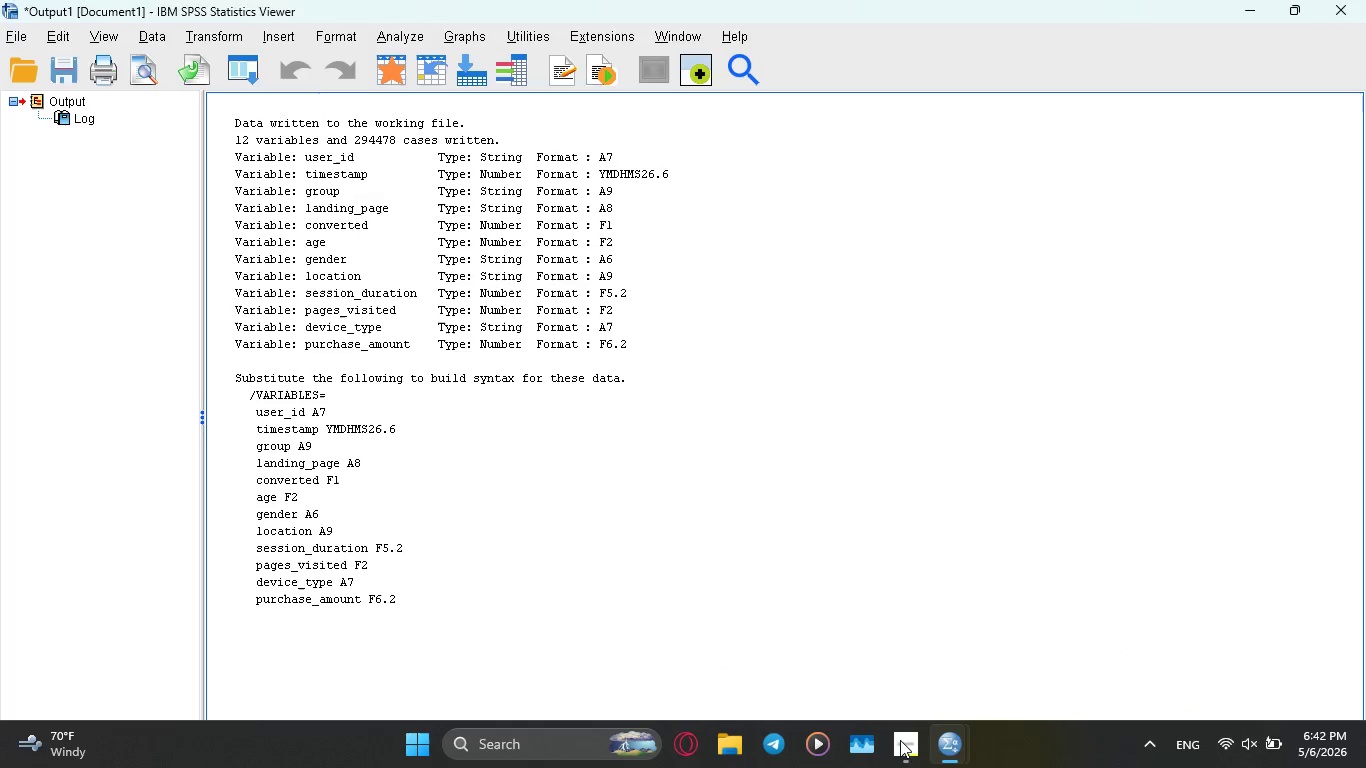 
left_click([900, 740])